 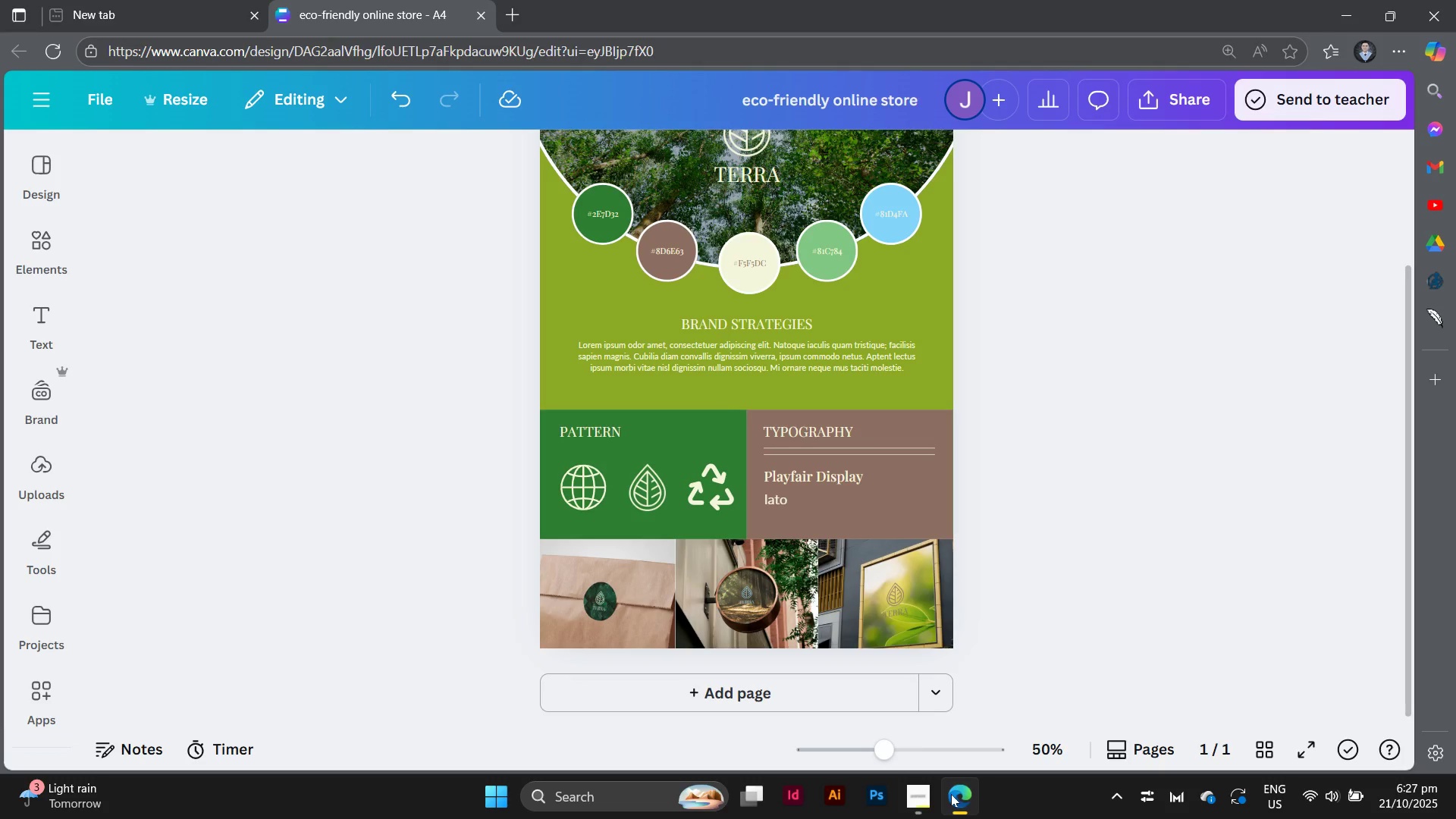 
scroll: coordinate [880, 482], scroll_direction: up, amount: 5.0
 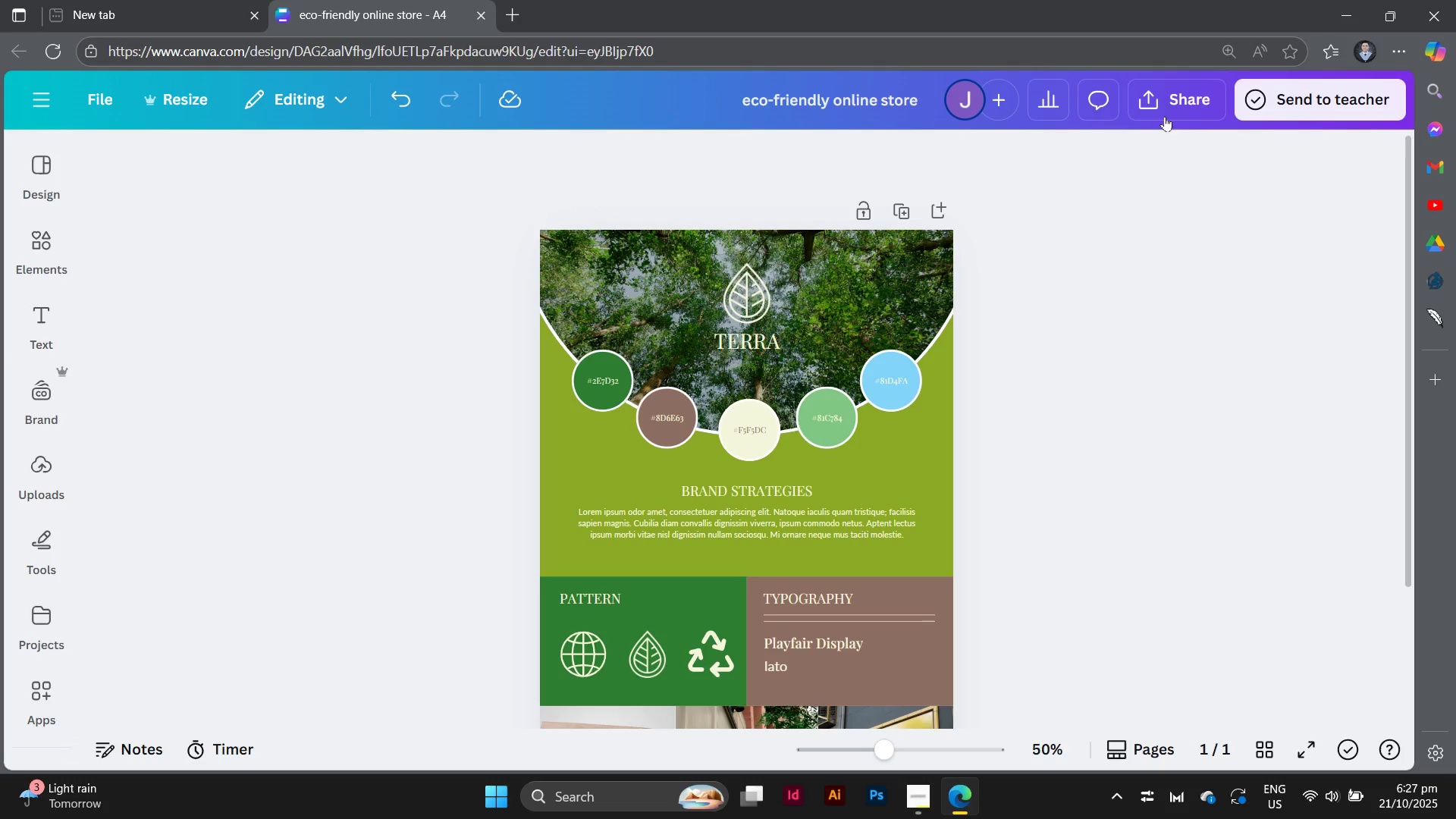 
left_click([1164, 100])
 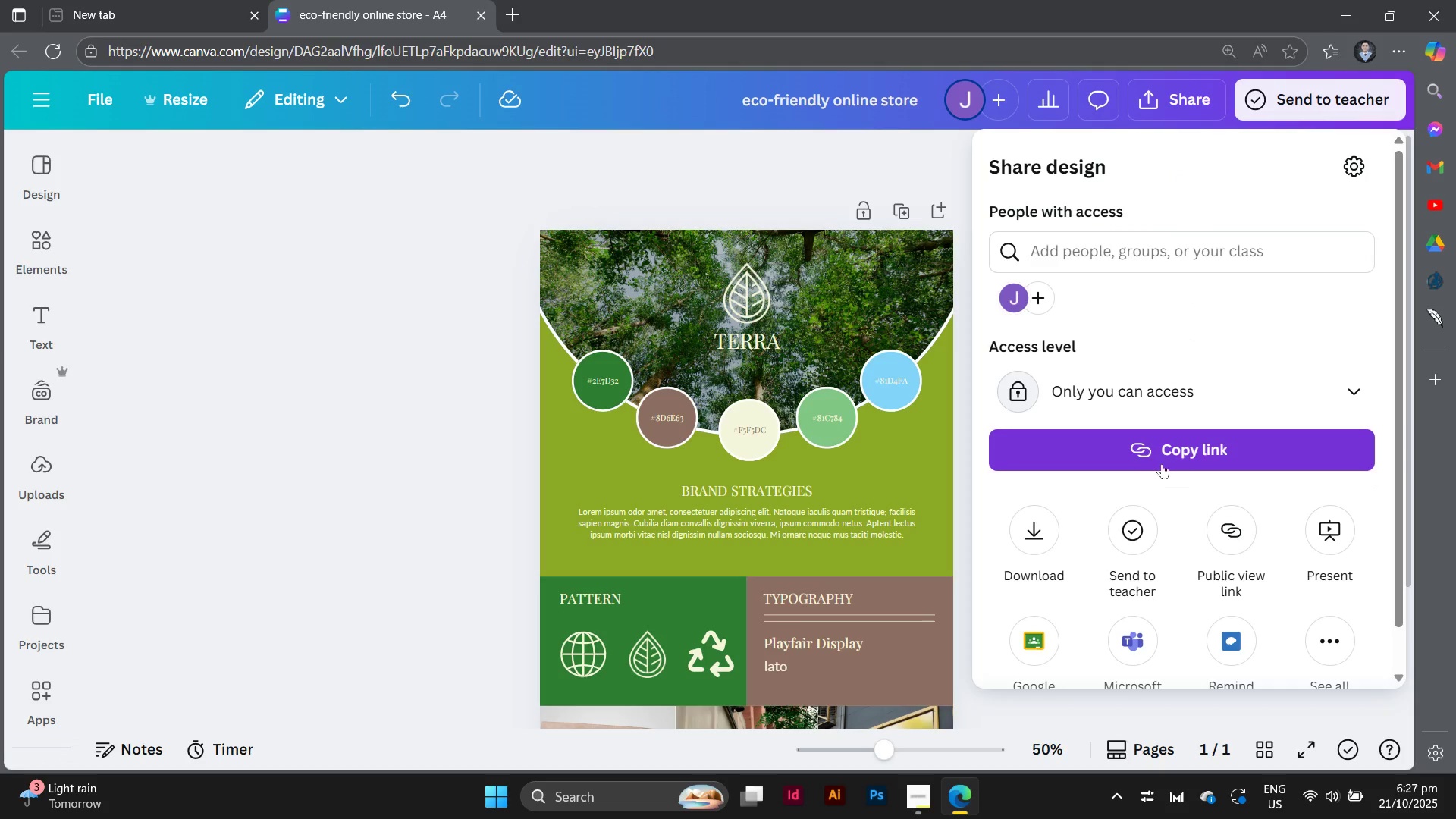 
left_click([1261, 386])
 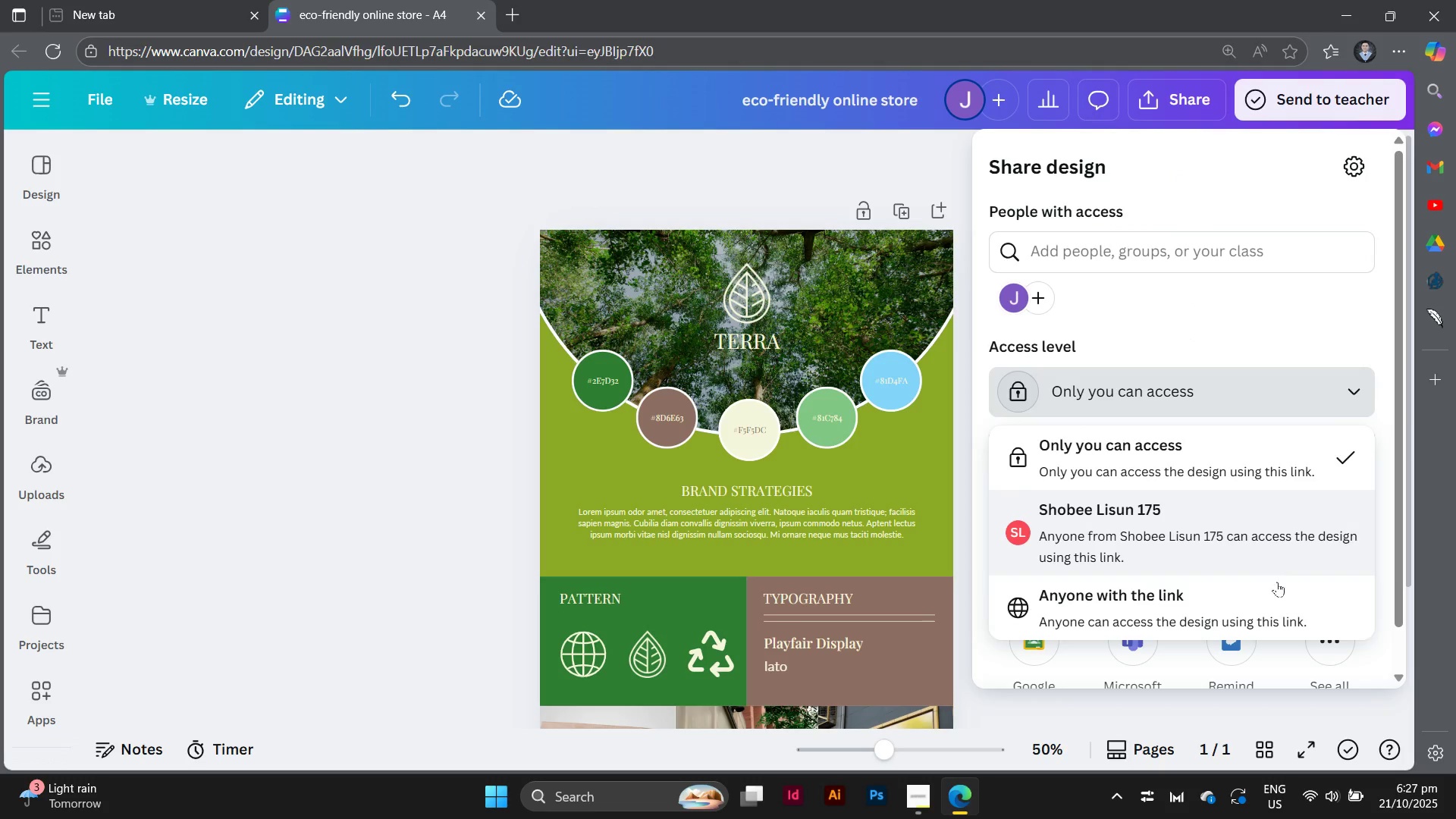 
left_click([1276, 598])
 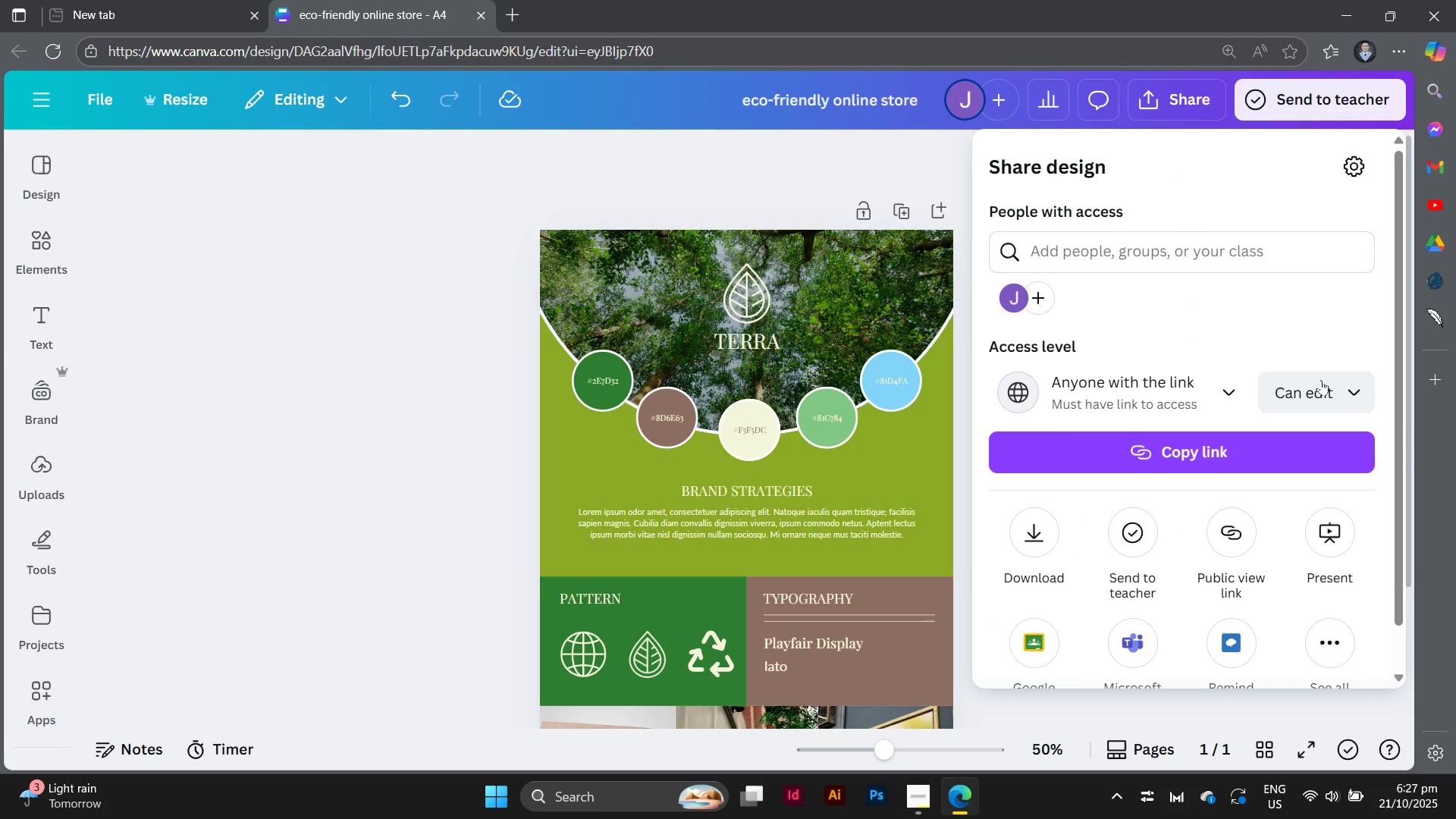 
left_click([1321, 380])
 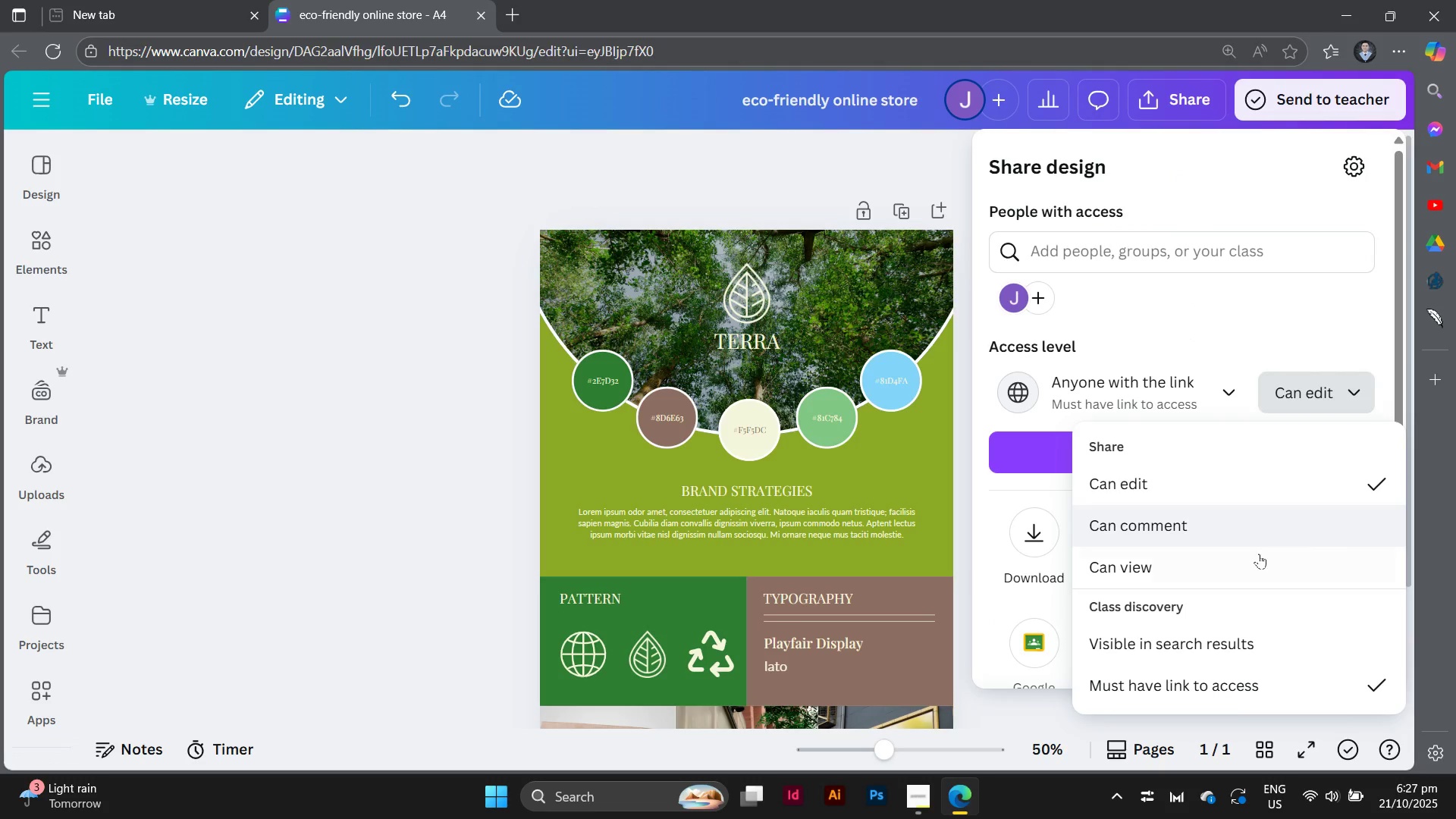 
left_click([1258, 570])
 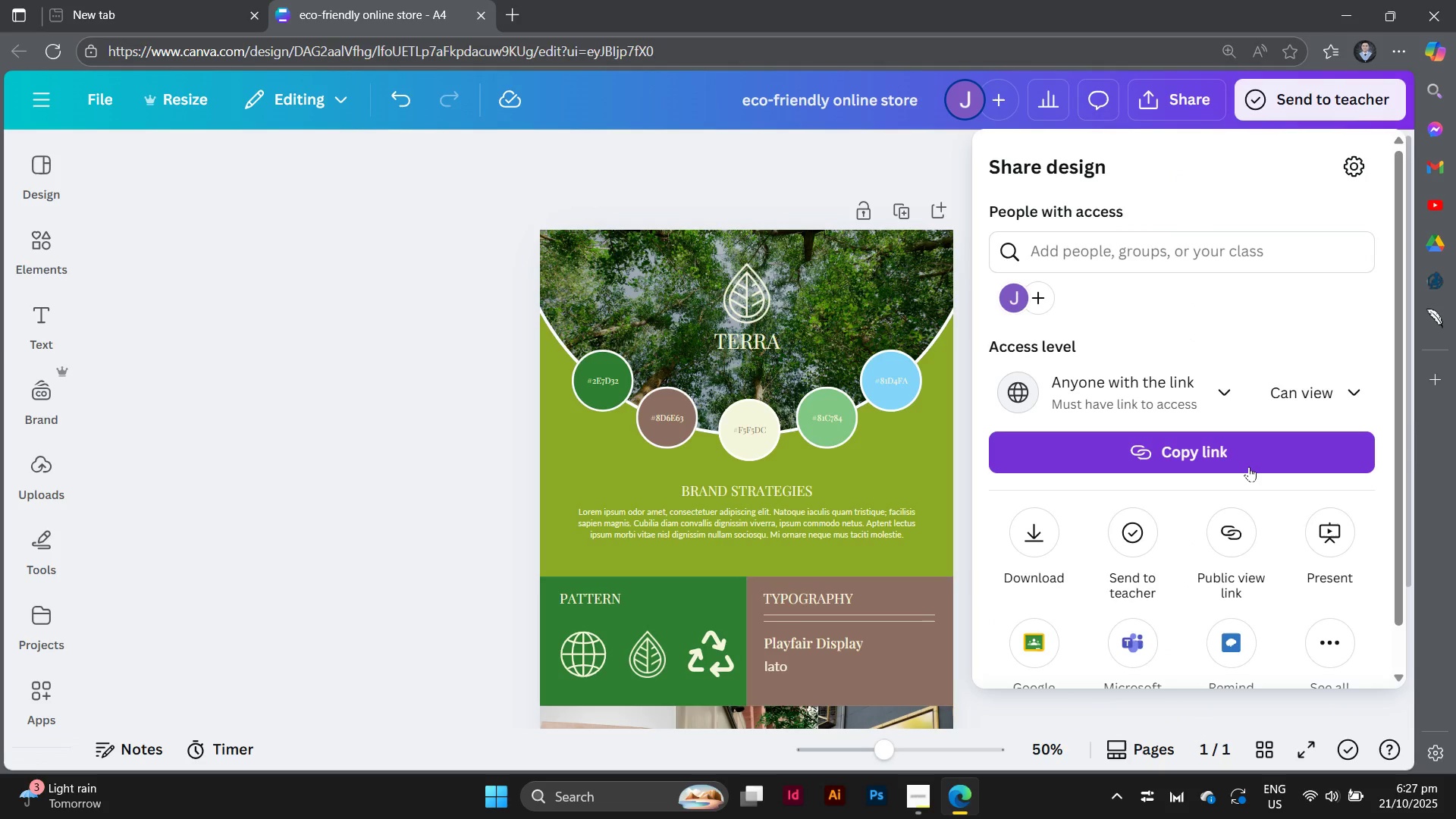 
left_click([1249, 466])
 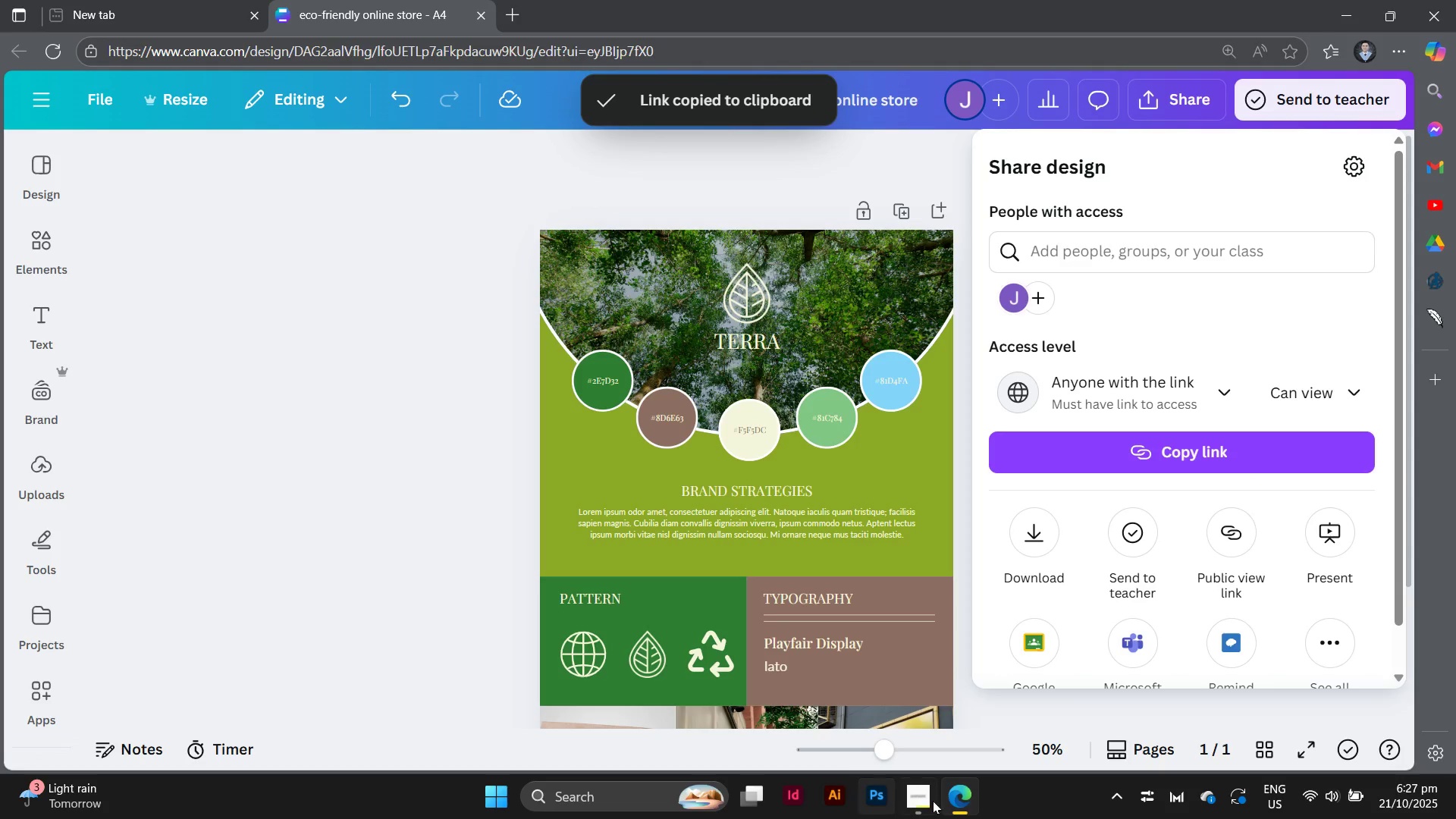 